 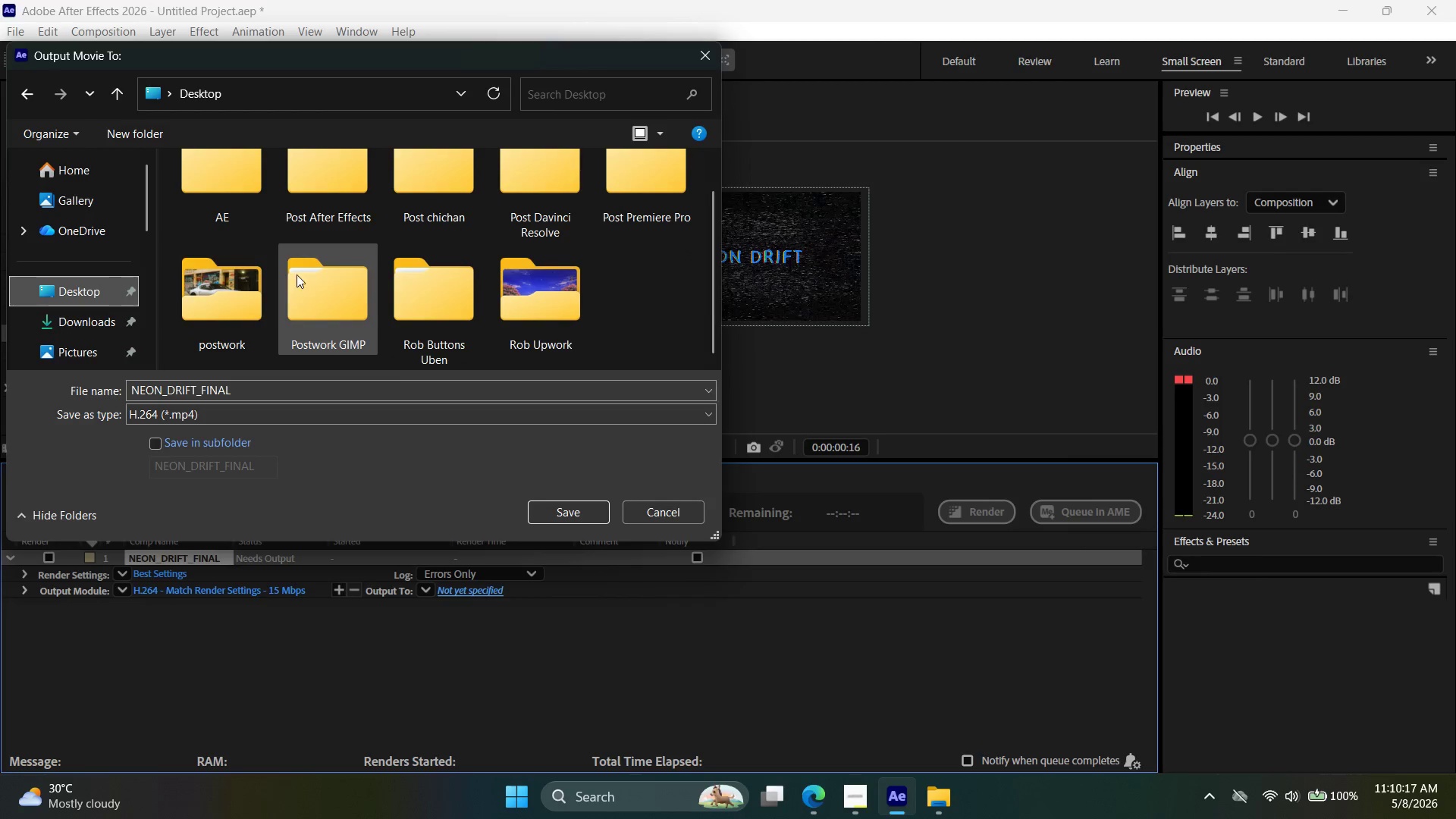 
double_click([235, 196])
 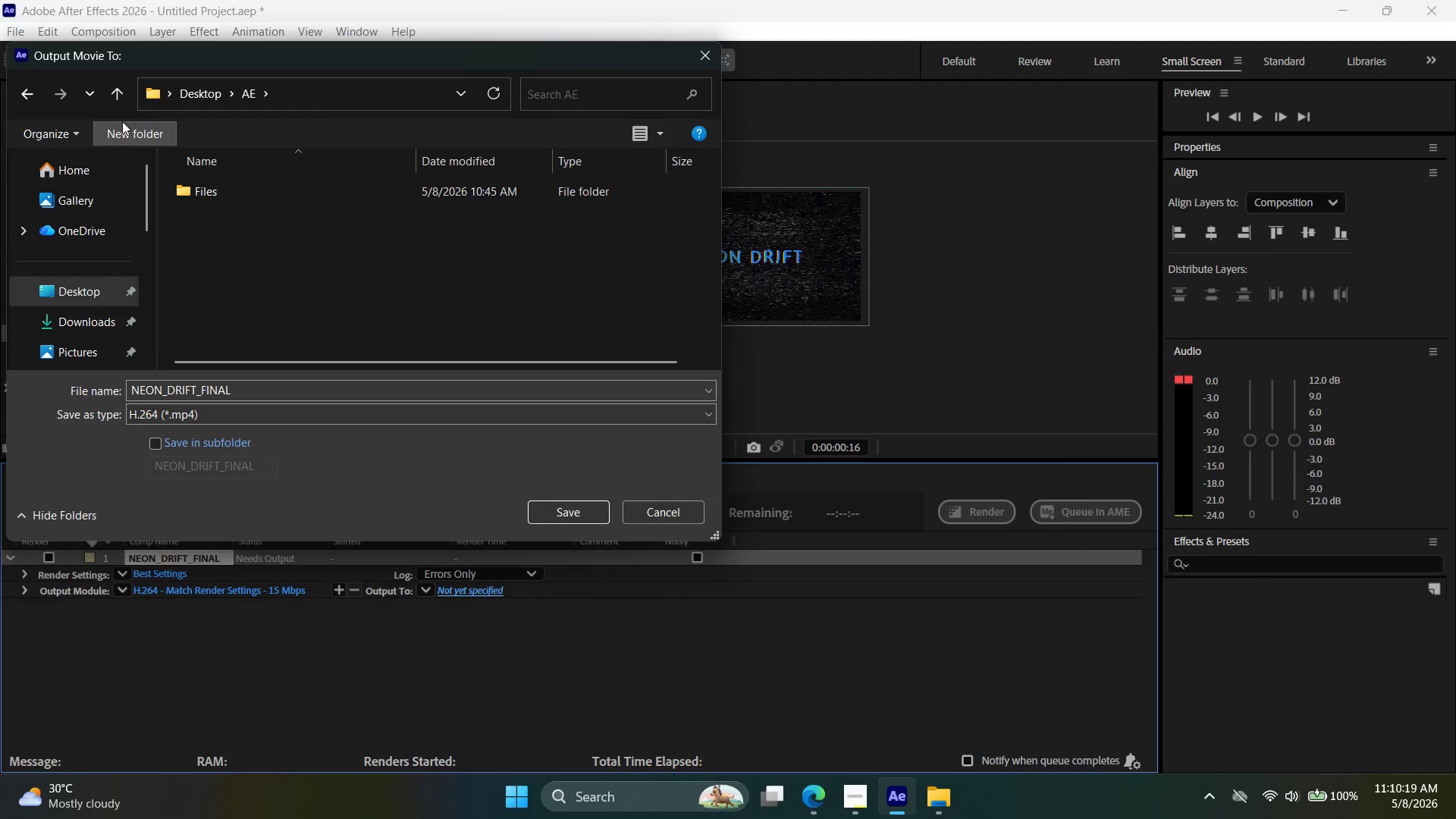 
left_click([123, 105])
 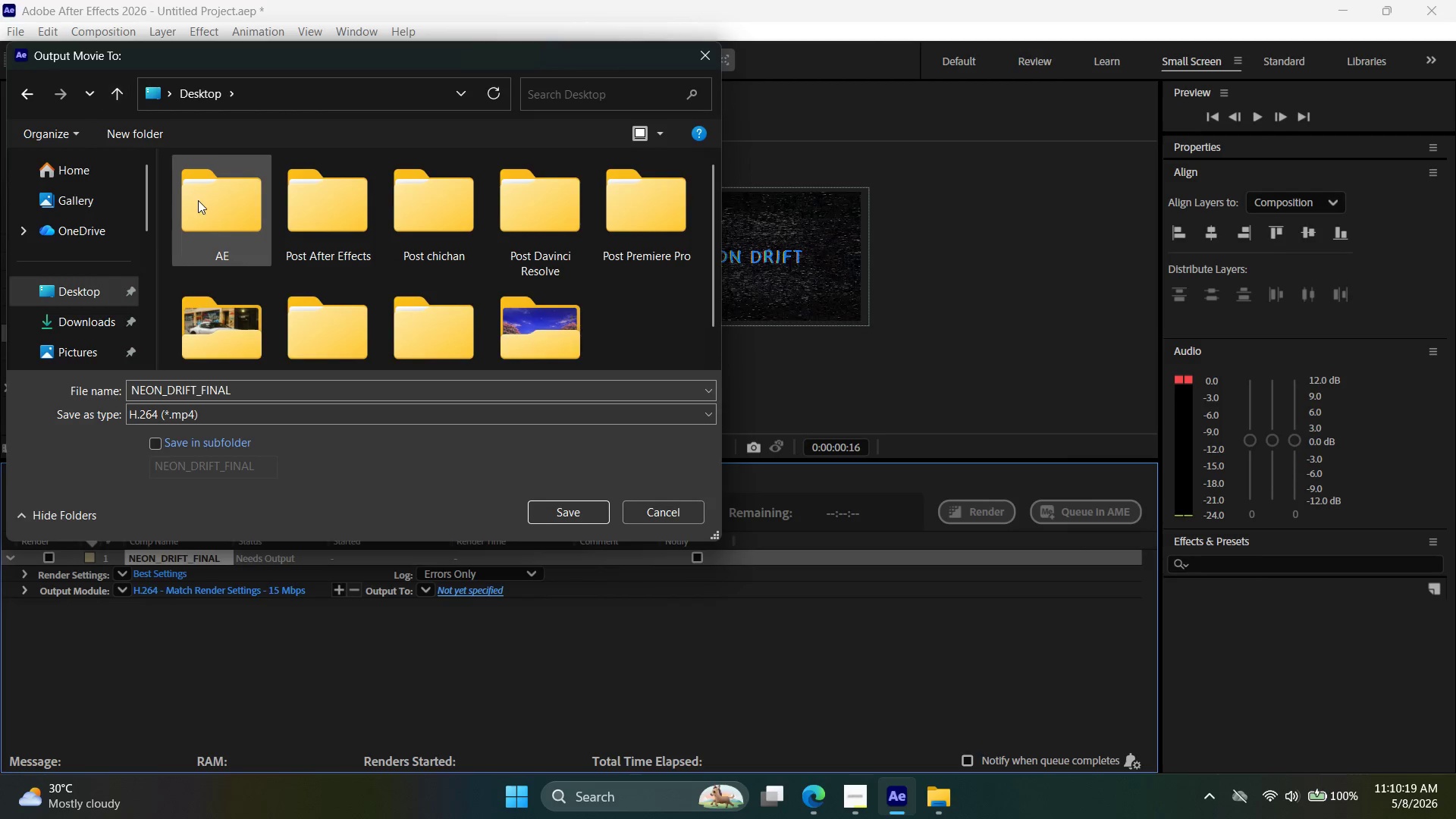 
right_click([199, 200])
 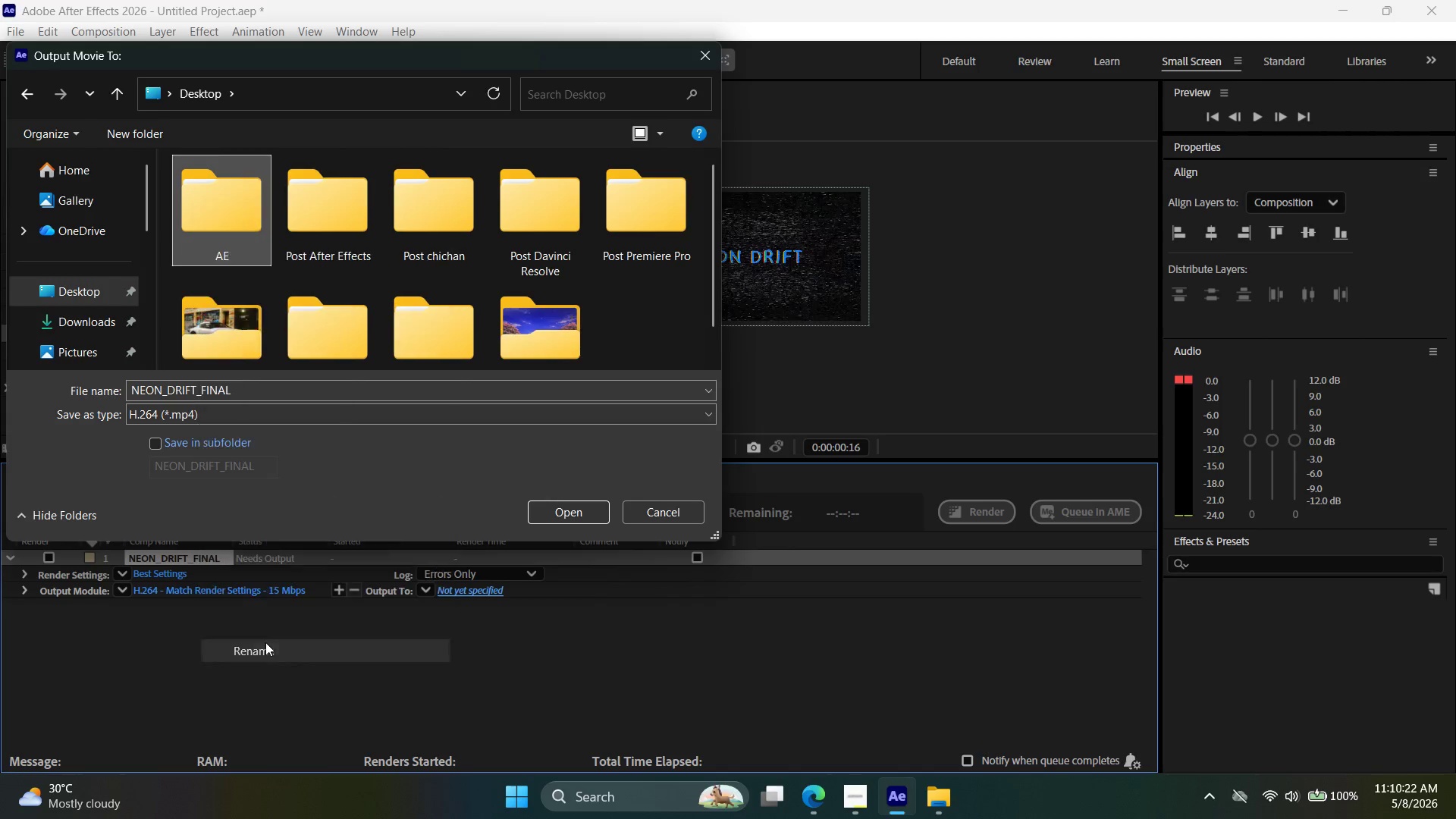 
left_click([234, 252])
 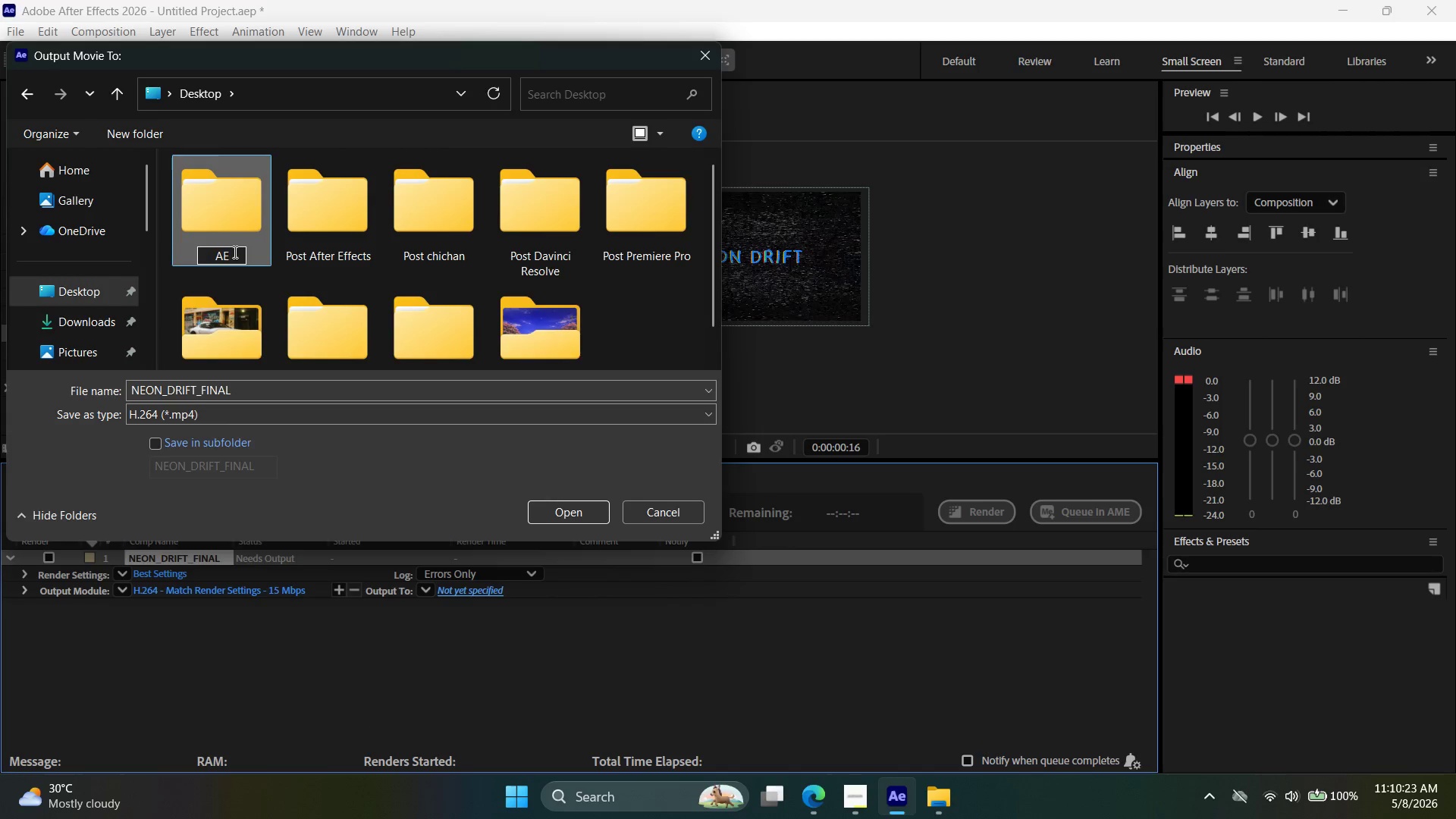 
key(Space)
 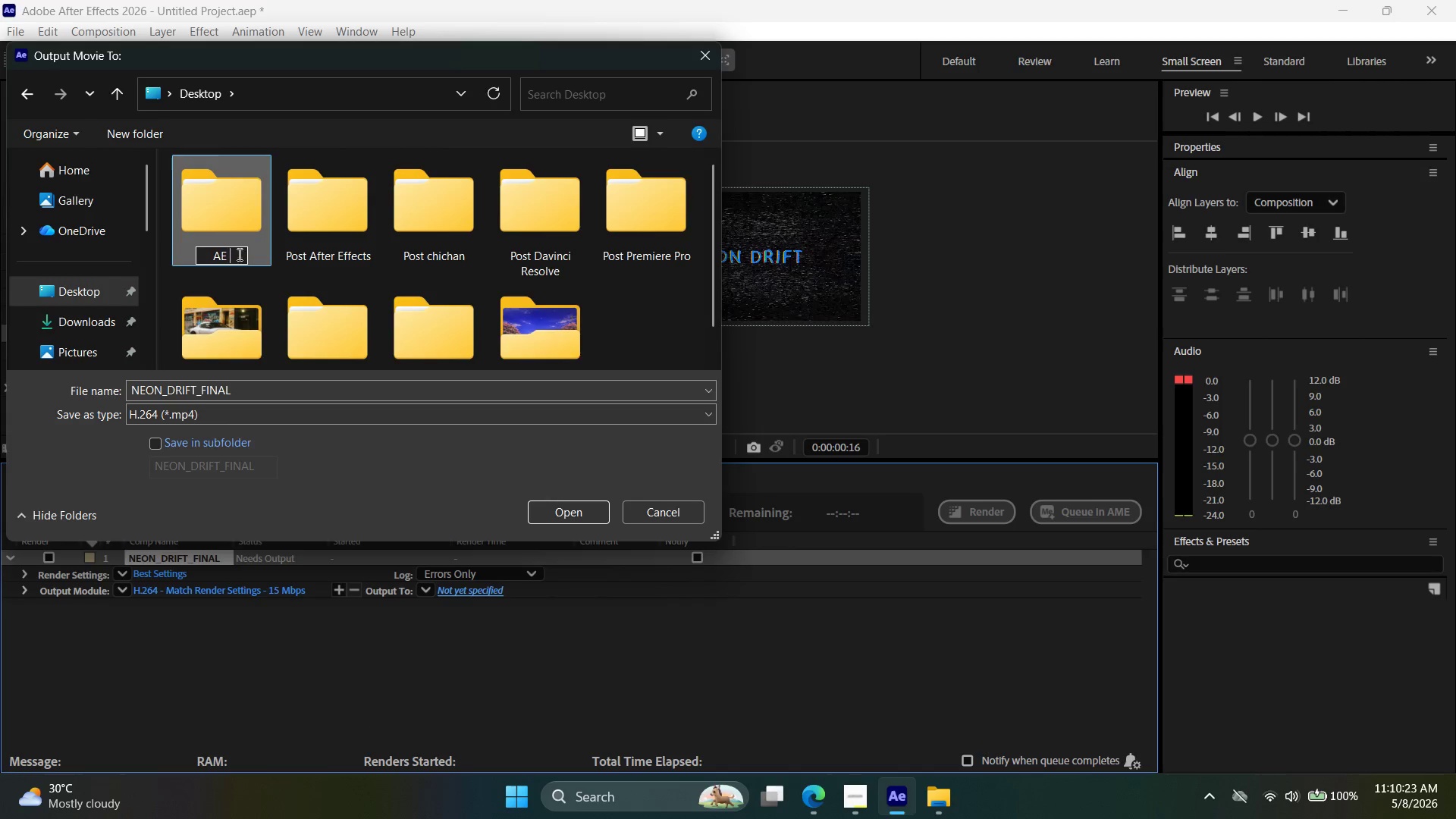 
key(Control+ControlLeft)
 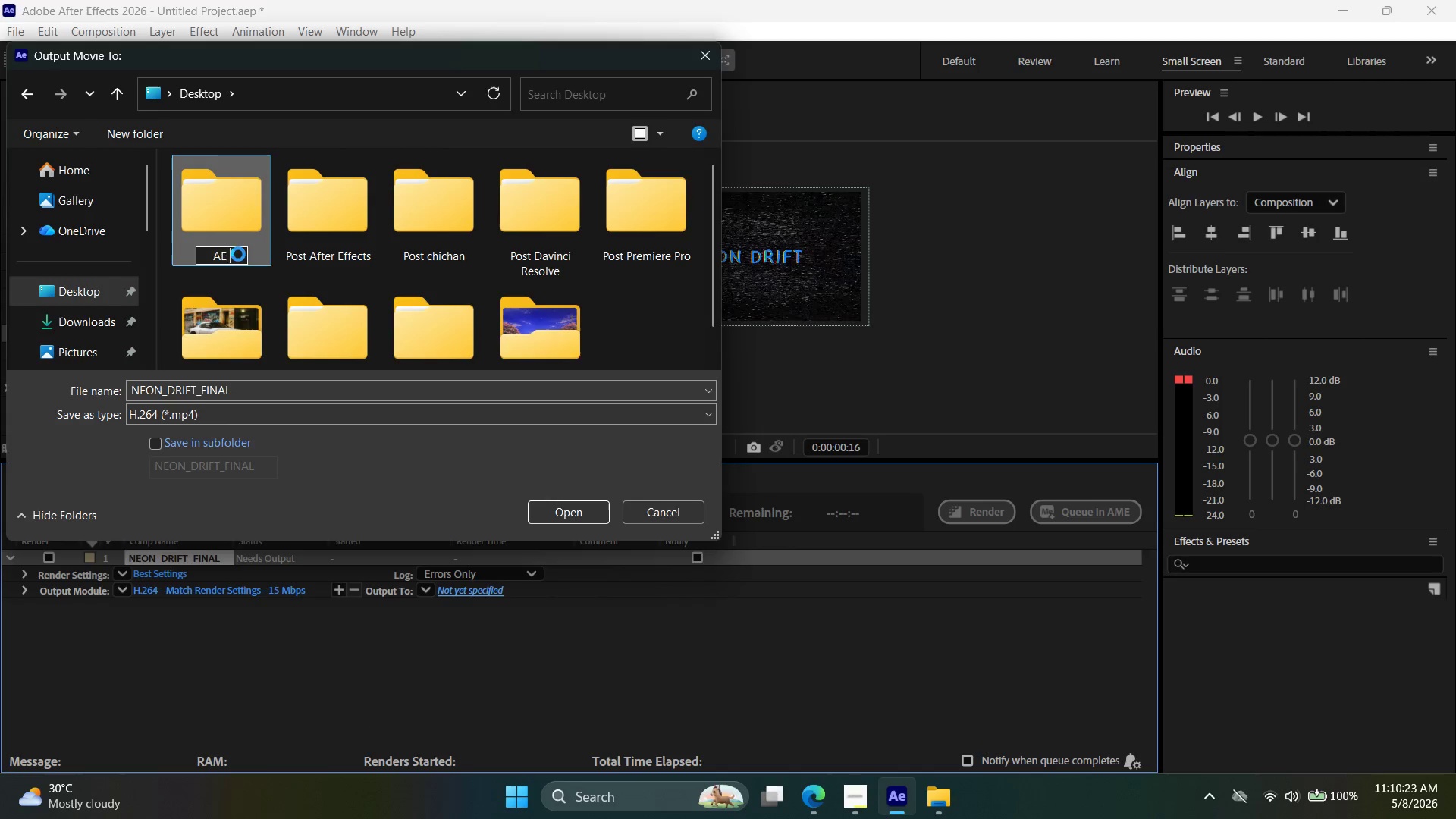 
key(Control+V)
 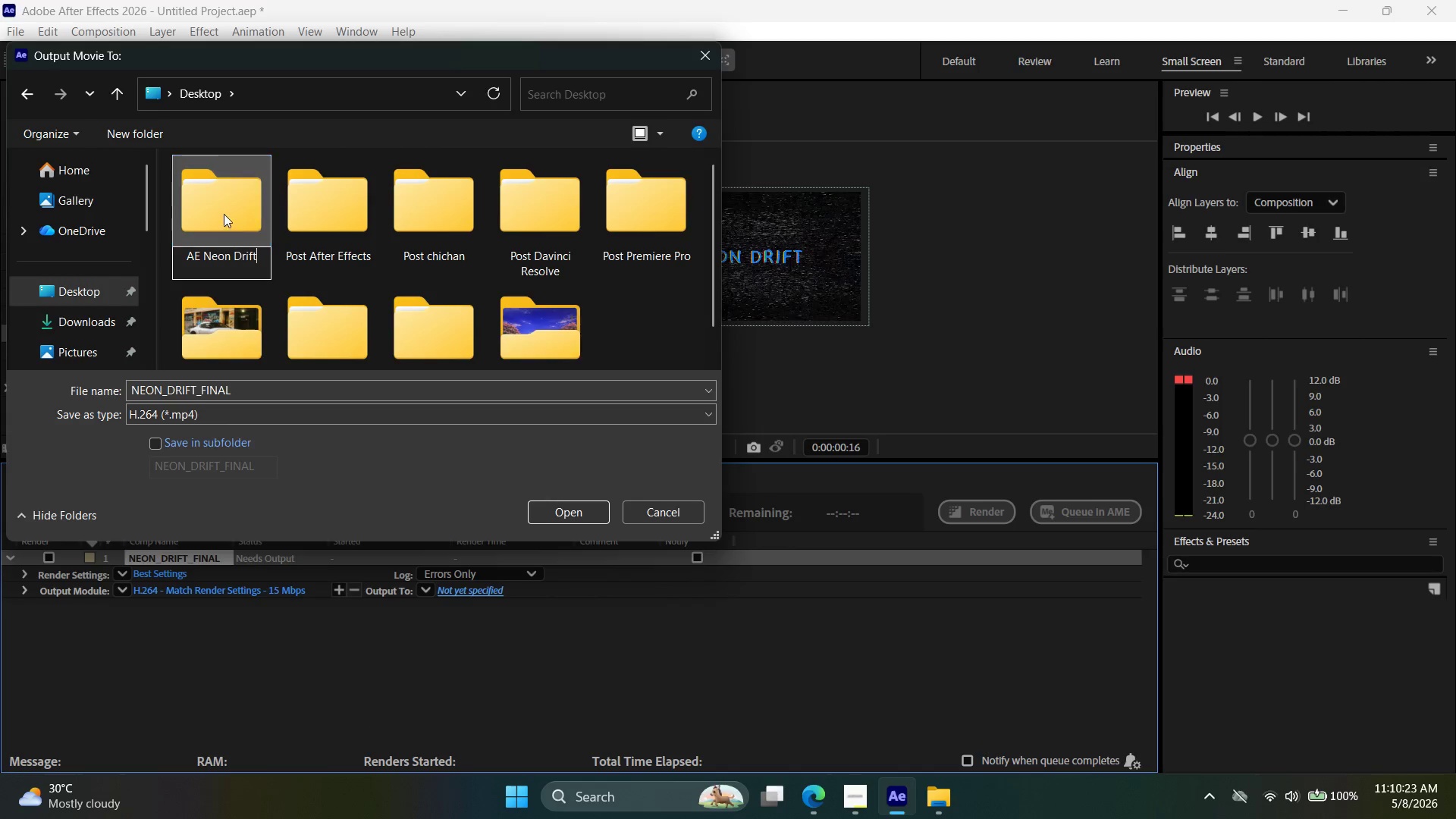 
left_click([223, 212])
 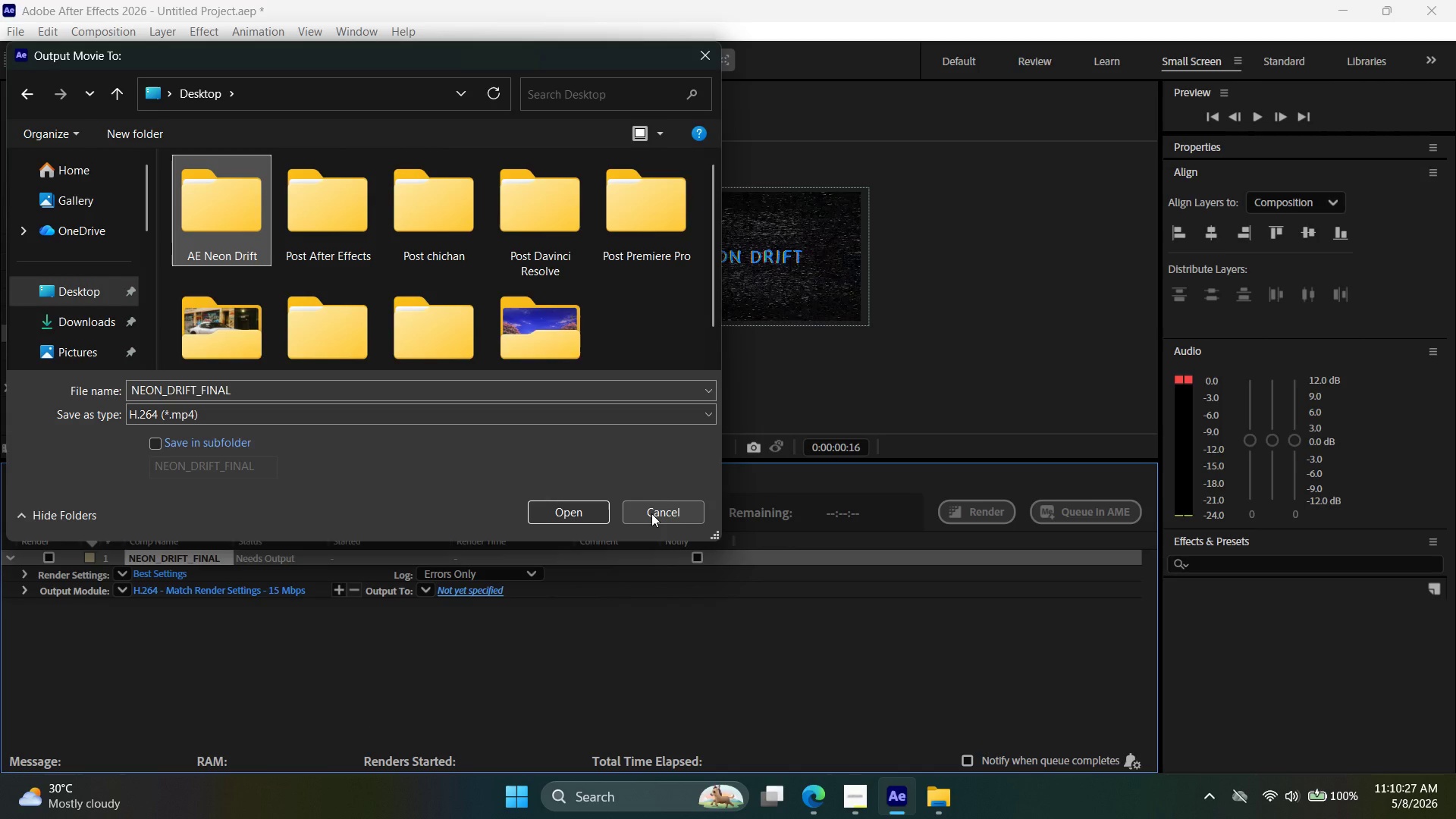 
left_click([651, 513])
 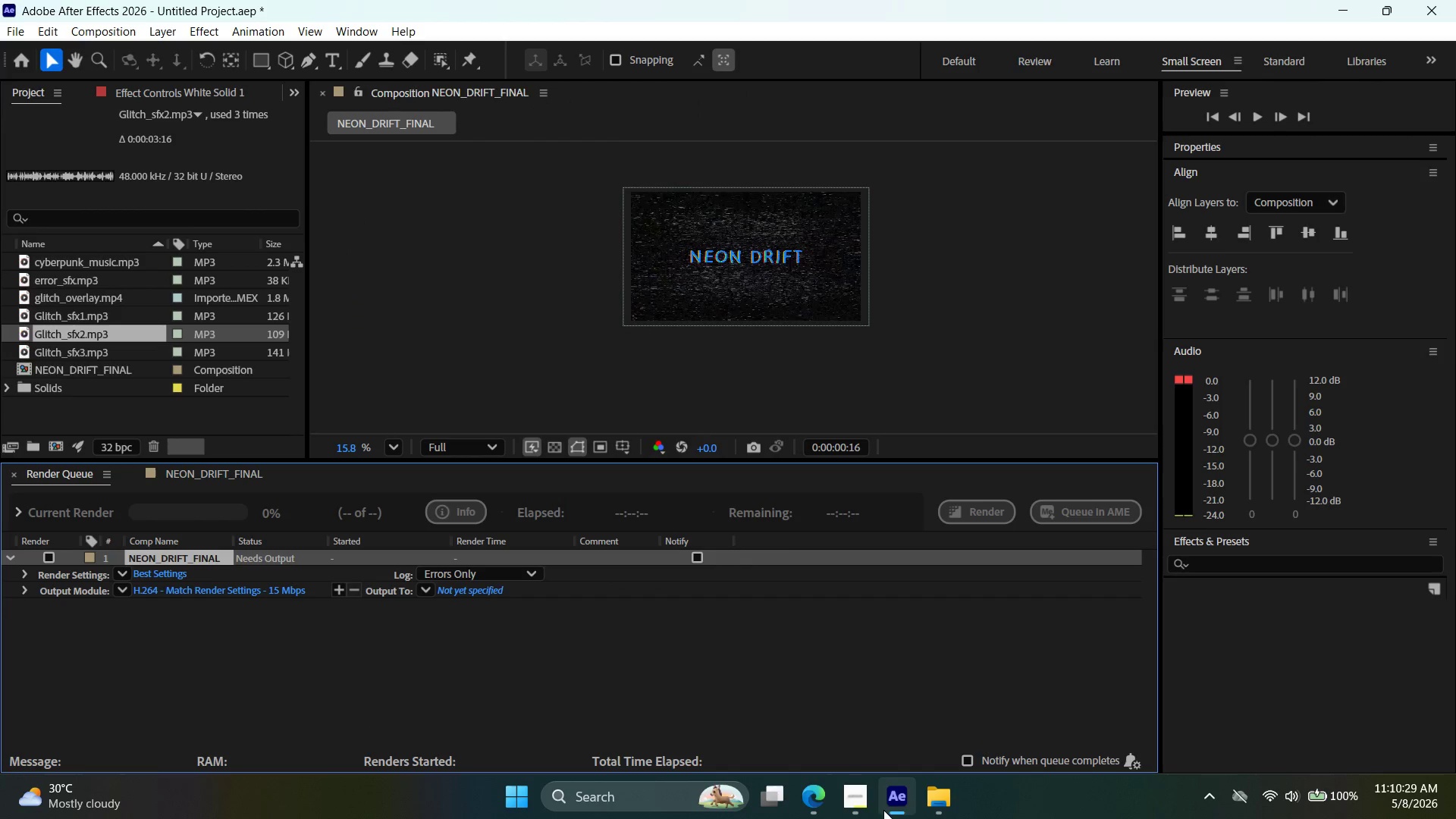 
left_click([892, 808])
 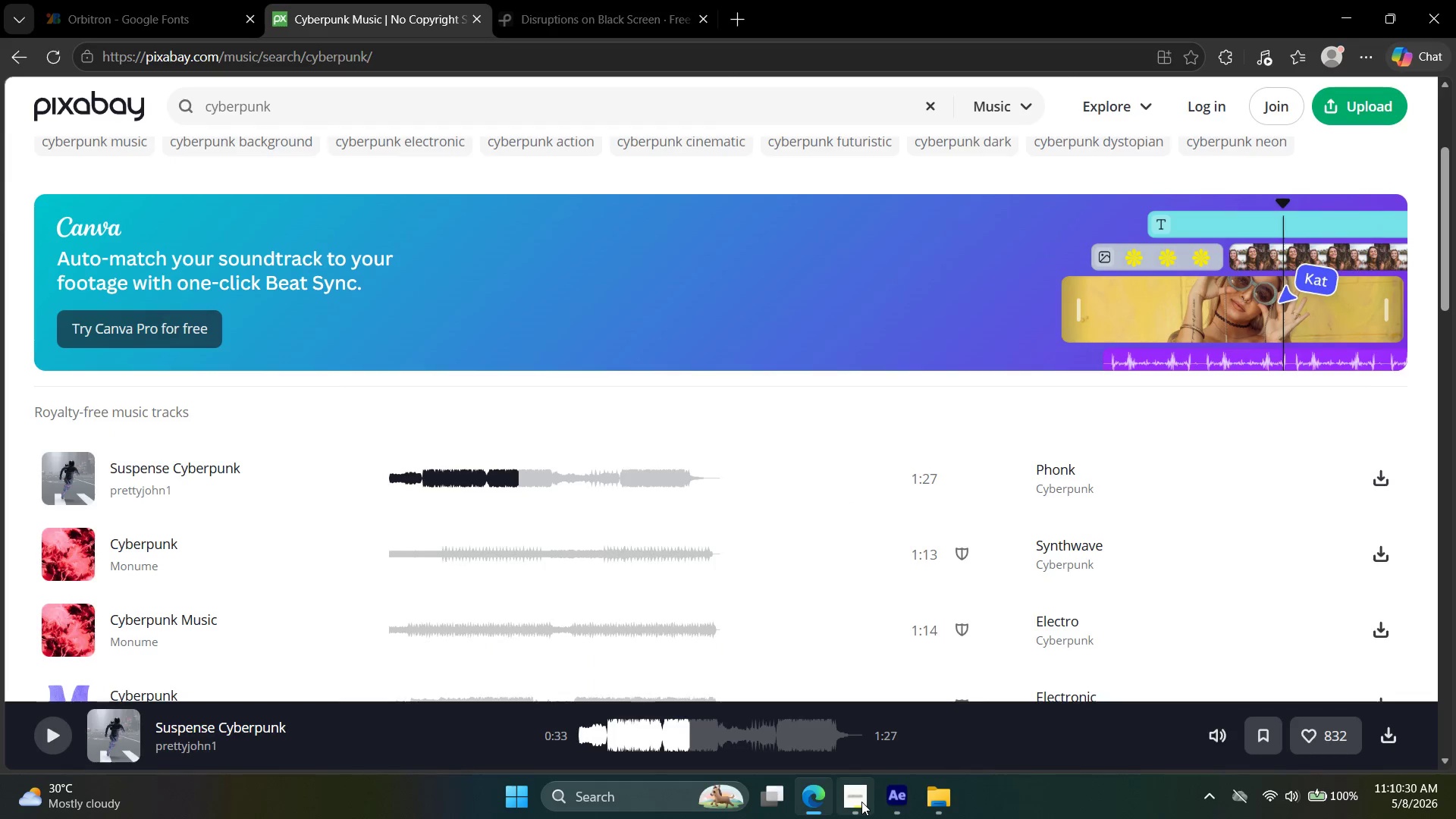 
left_click([861, 801])